 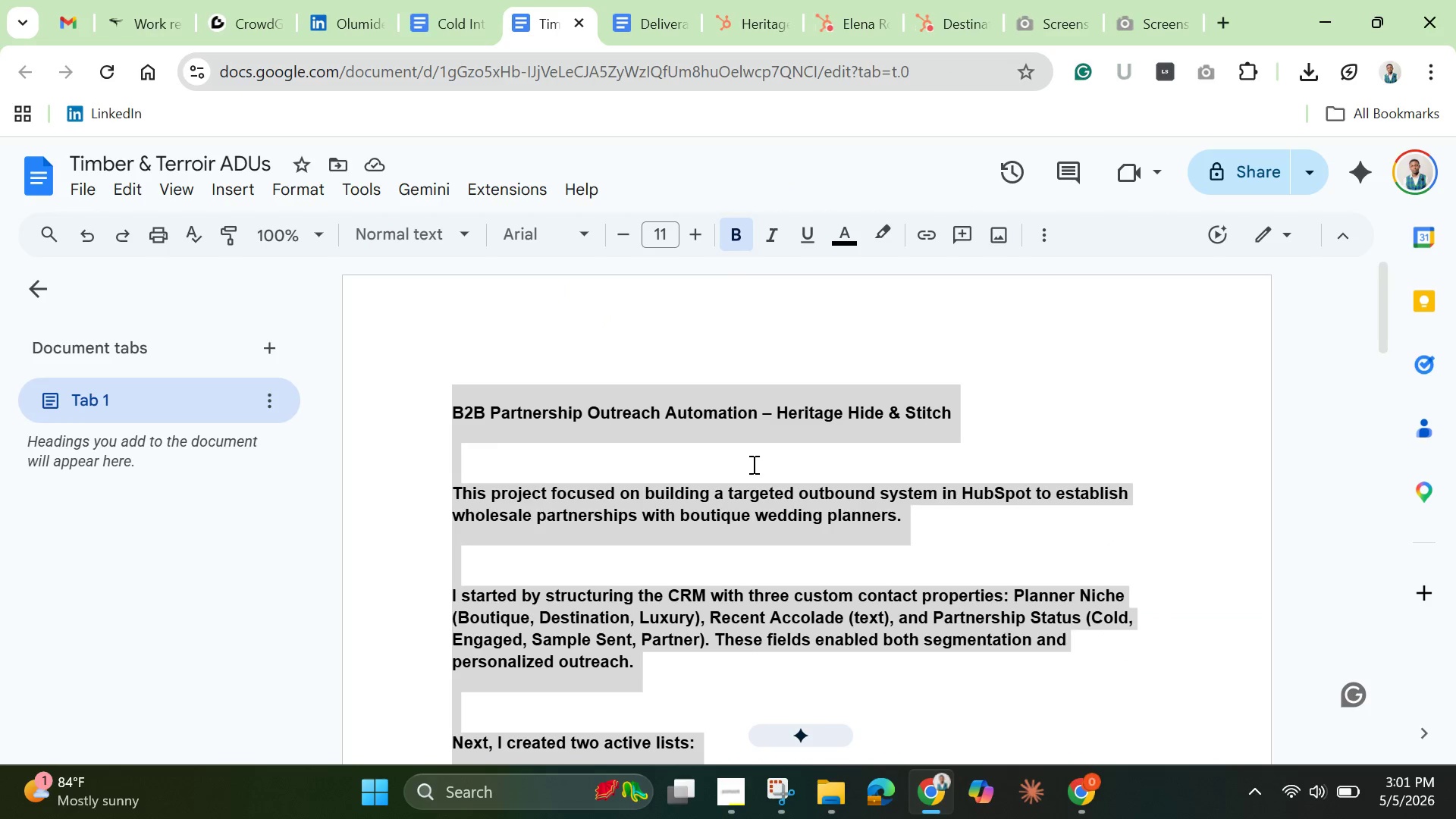 
left_click([623, 456])
 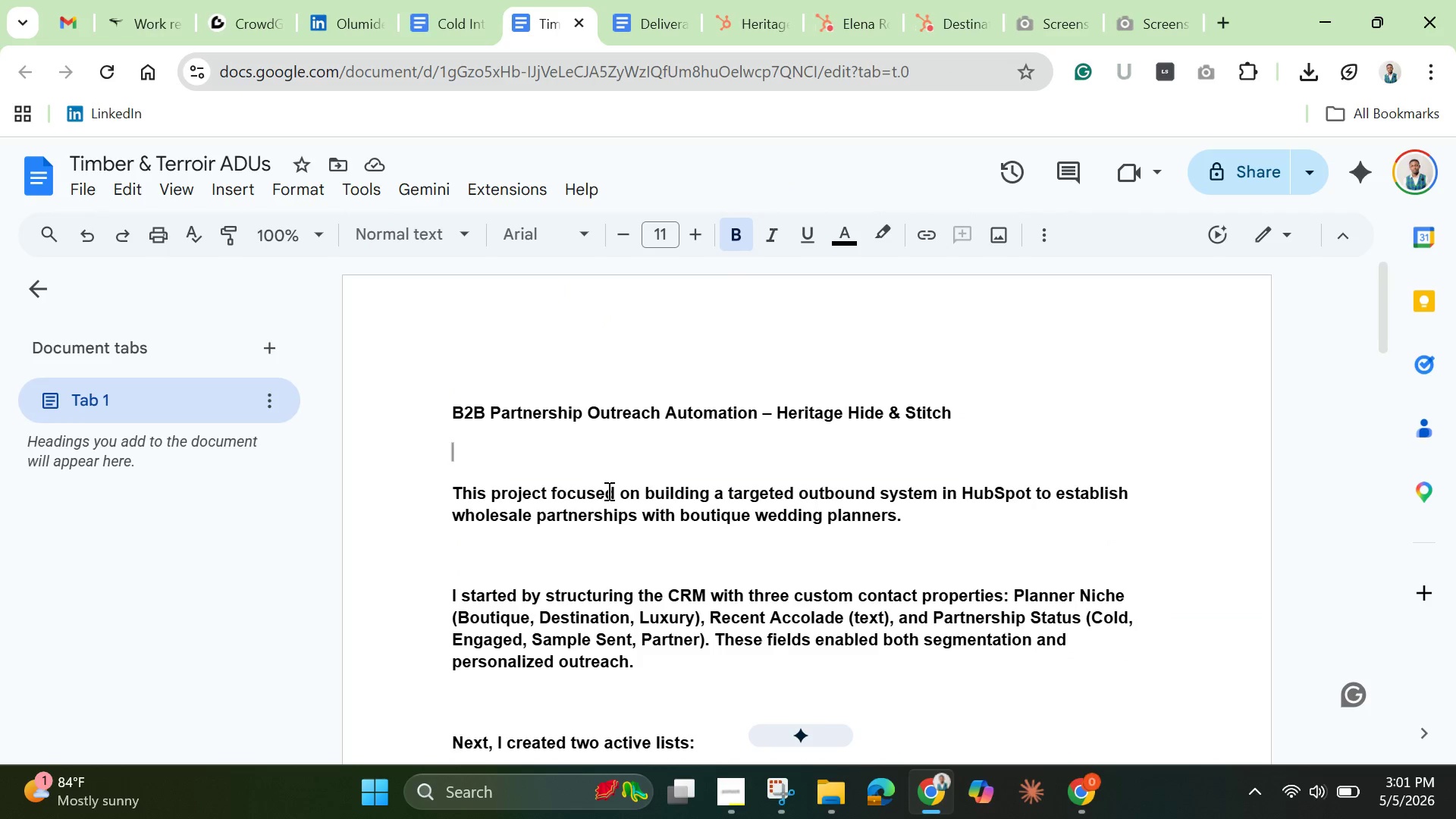 
left_click([607, 491])
 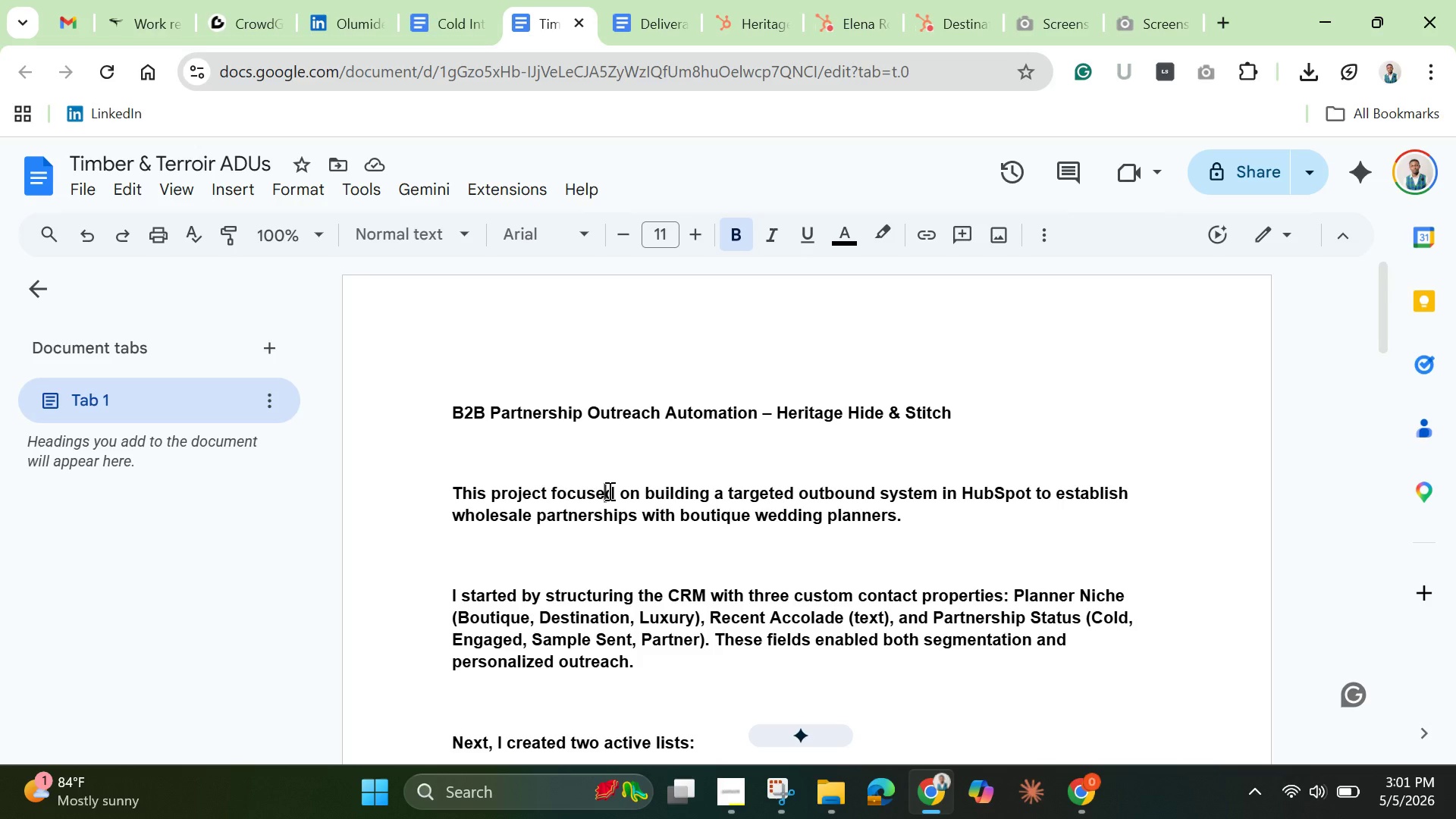 
key(Control+A)
 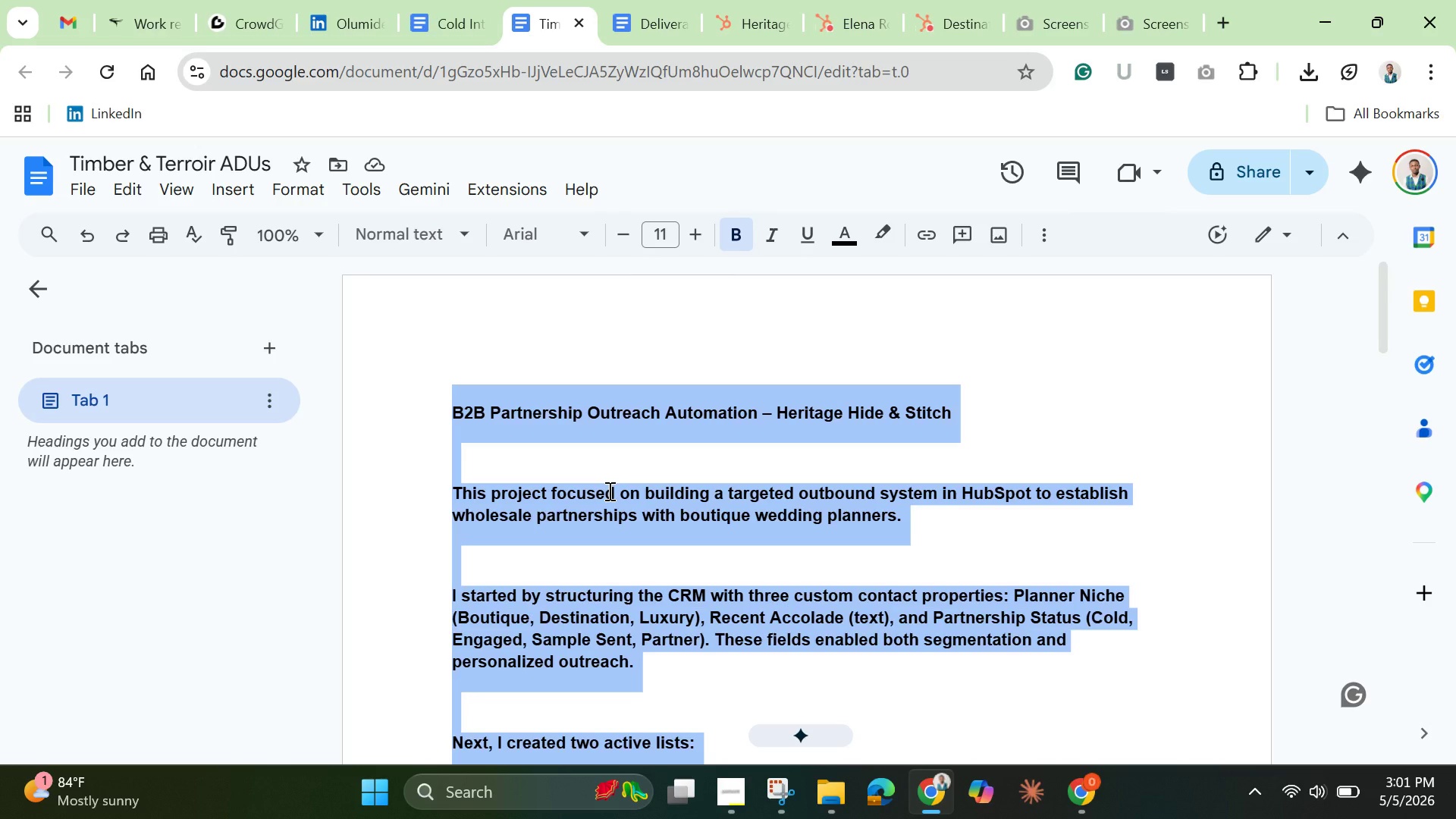 
hold_key(key=ControlLeft, duration=0.92)
 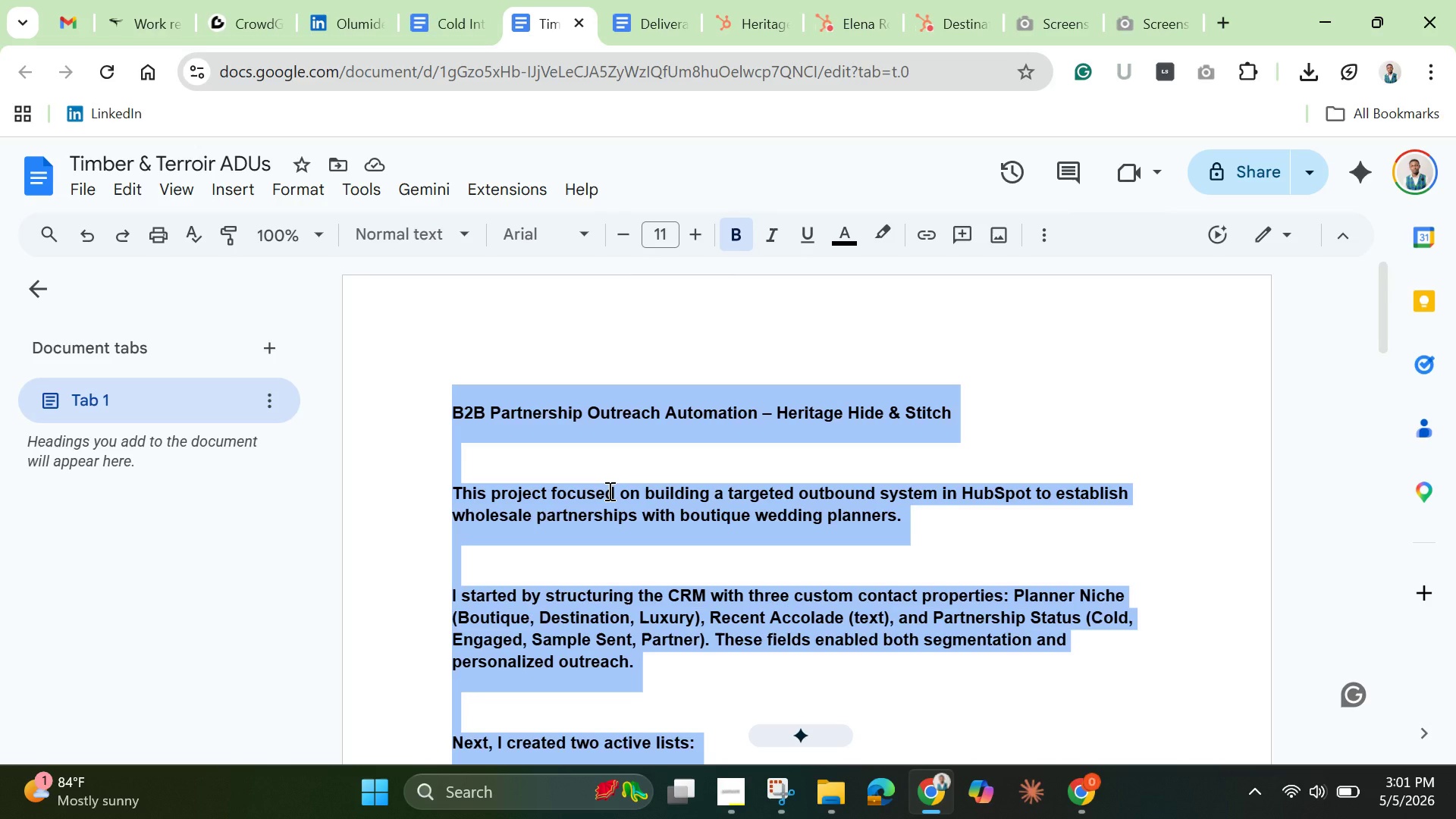 